 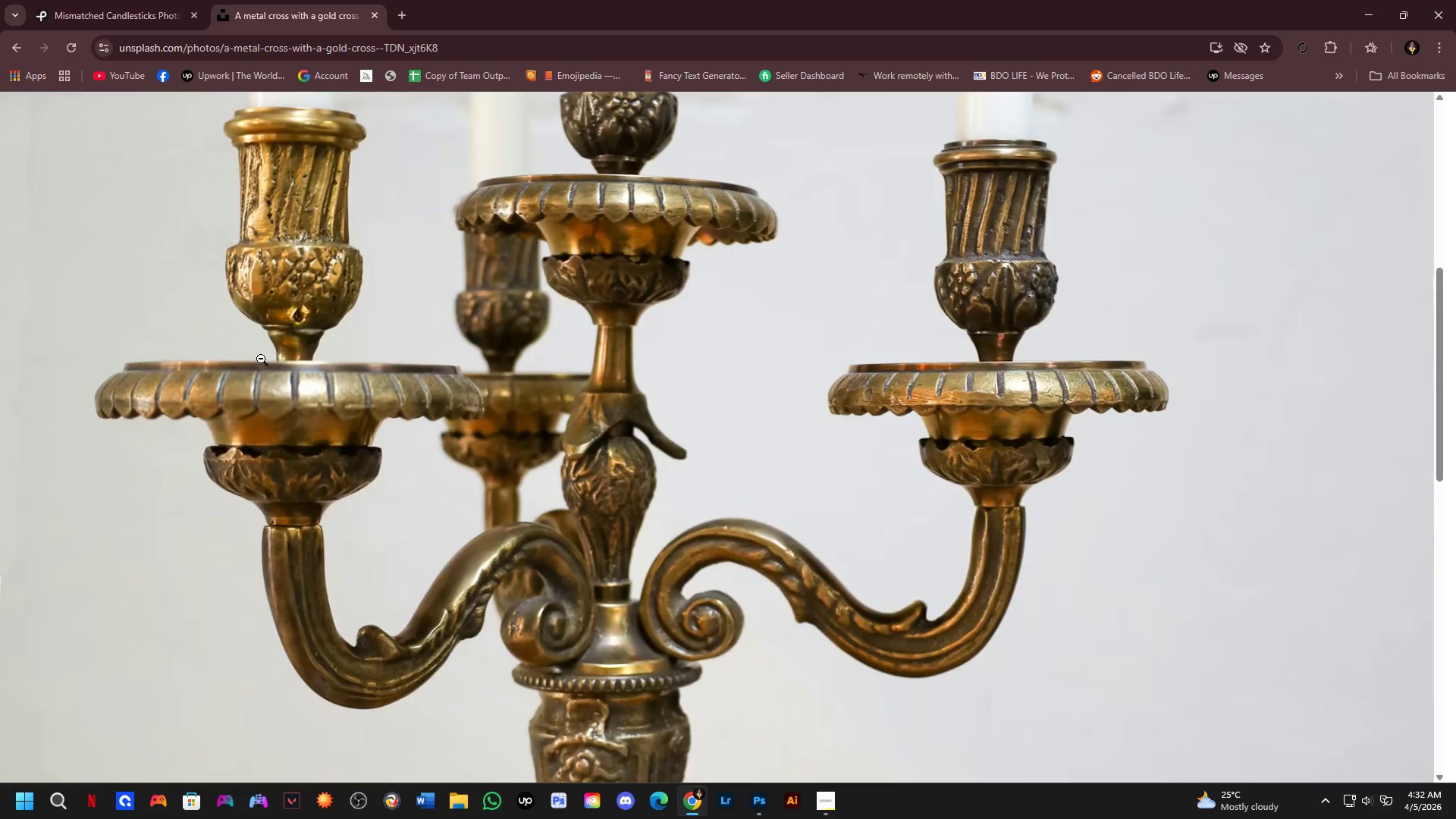 
scroll: coordinate [263, 378], scroll_direction: up, amount: 1.0
 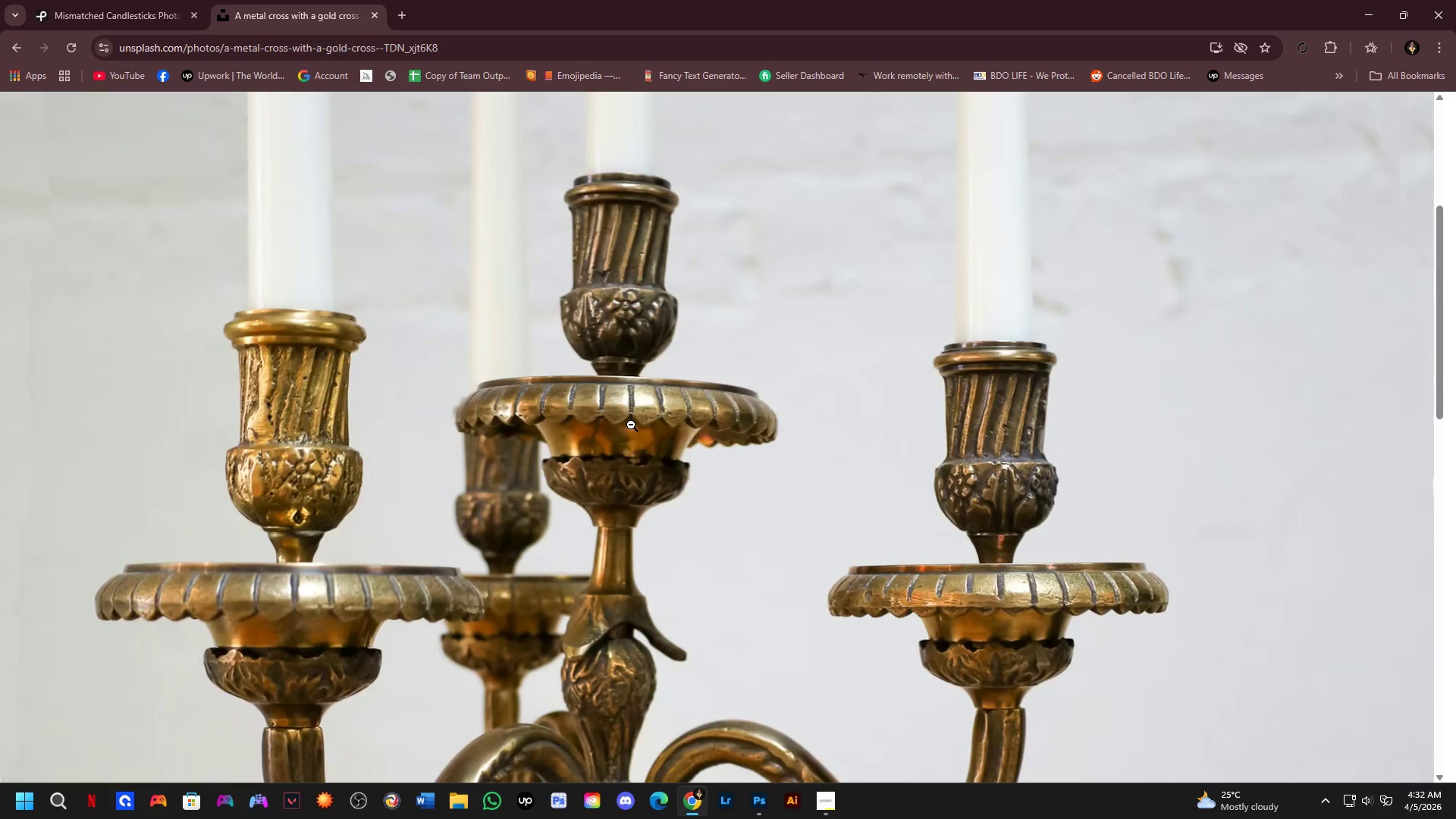 
left_click([631, 425])
 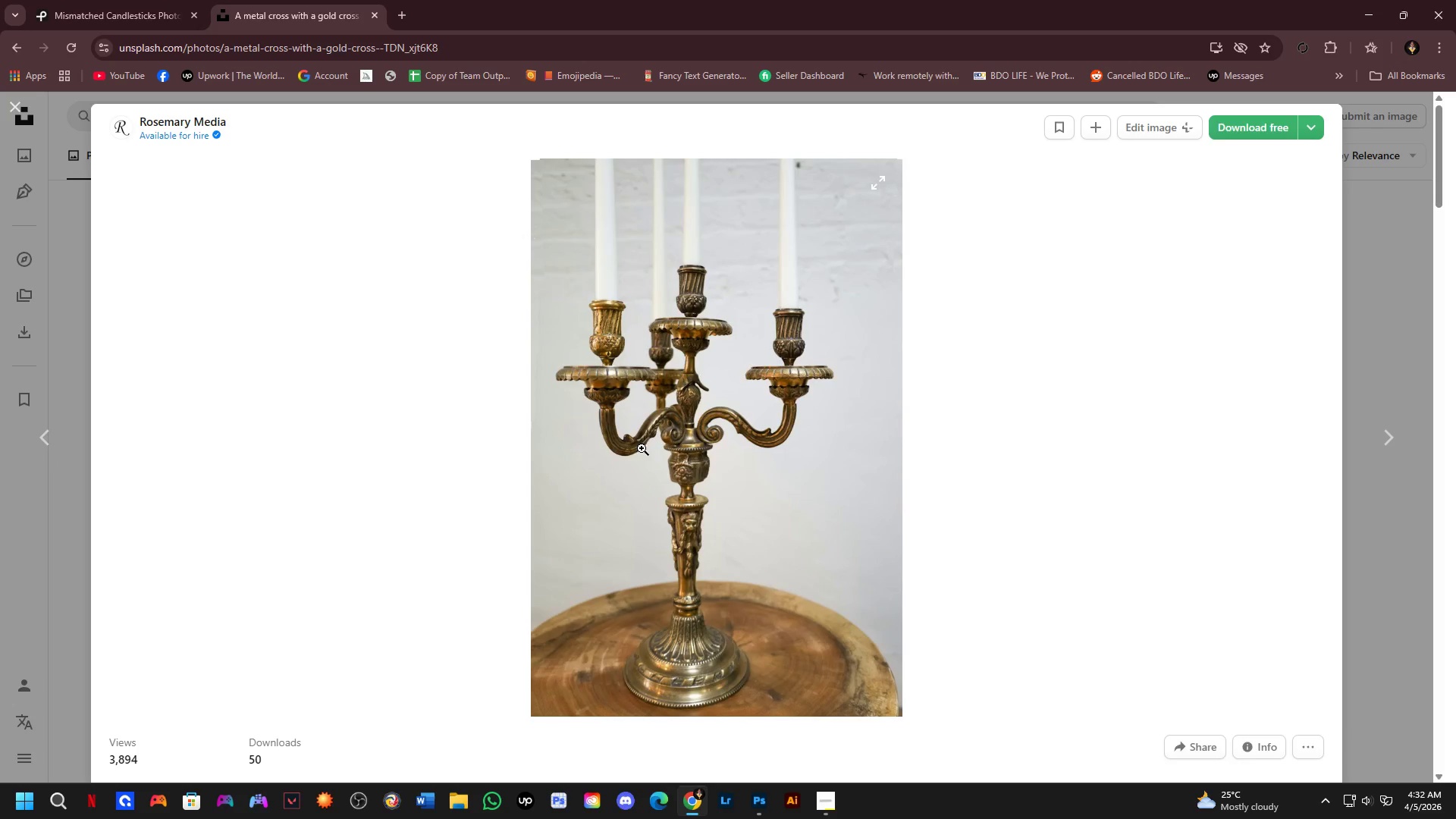 
key(Alt+AltLeft)
 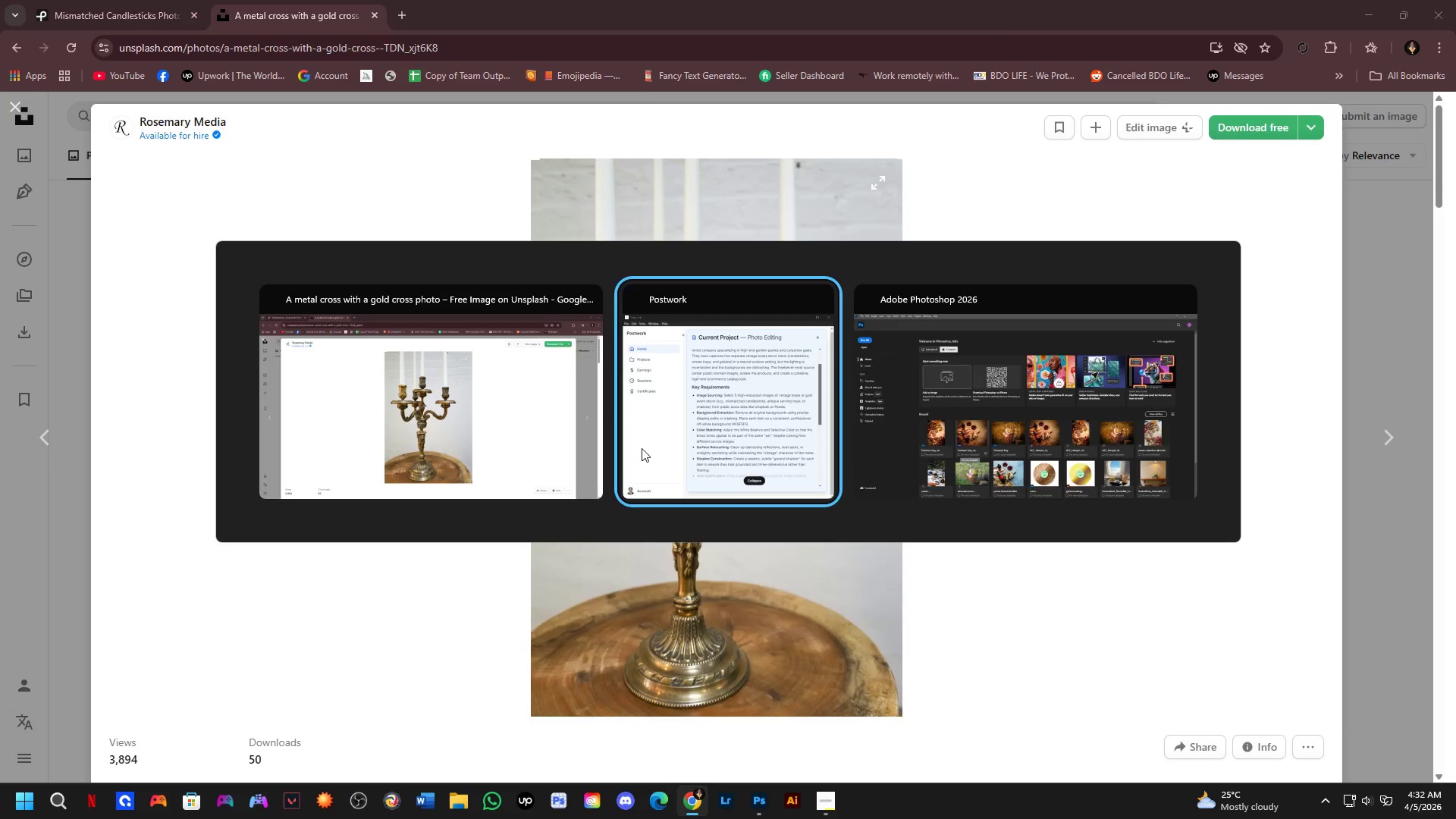 
key(Alt+Tab)